 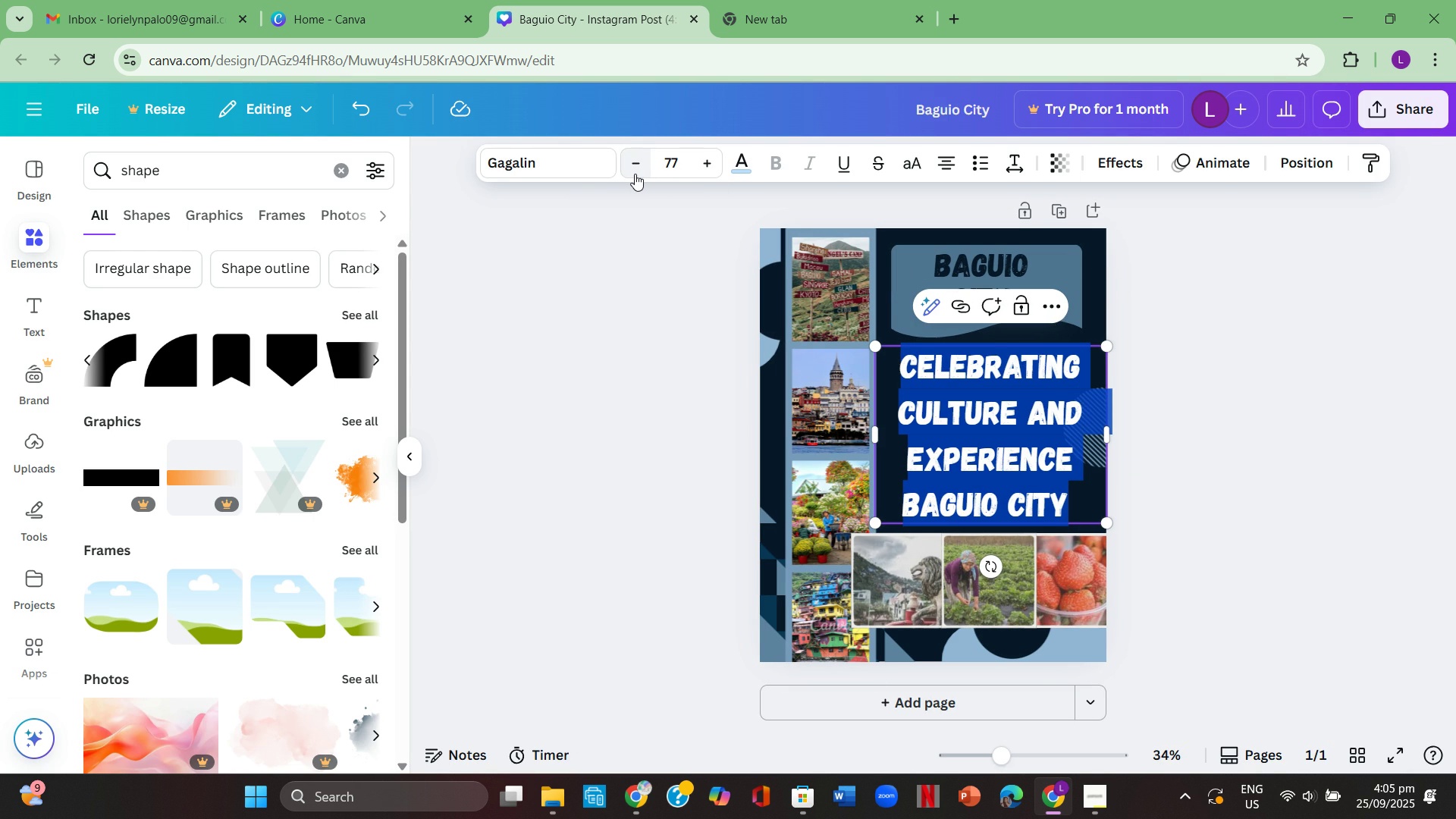 
left_click([635, 174])
 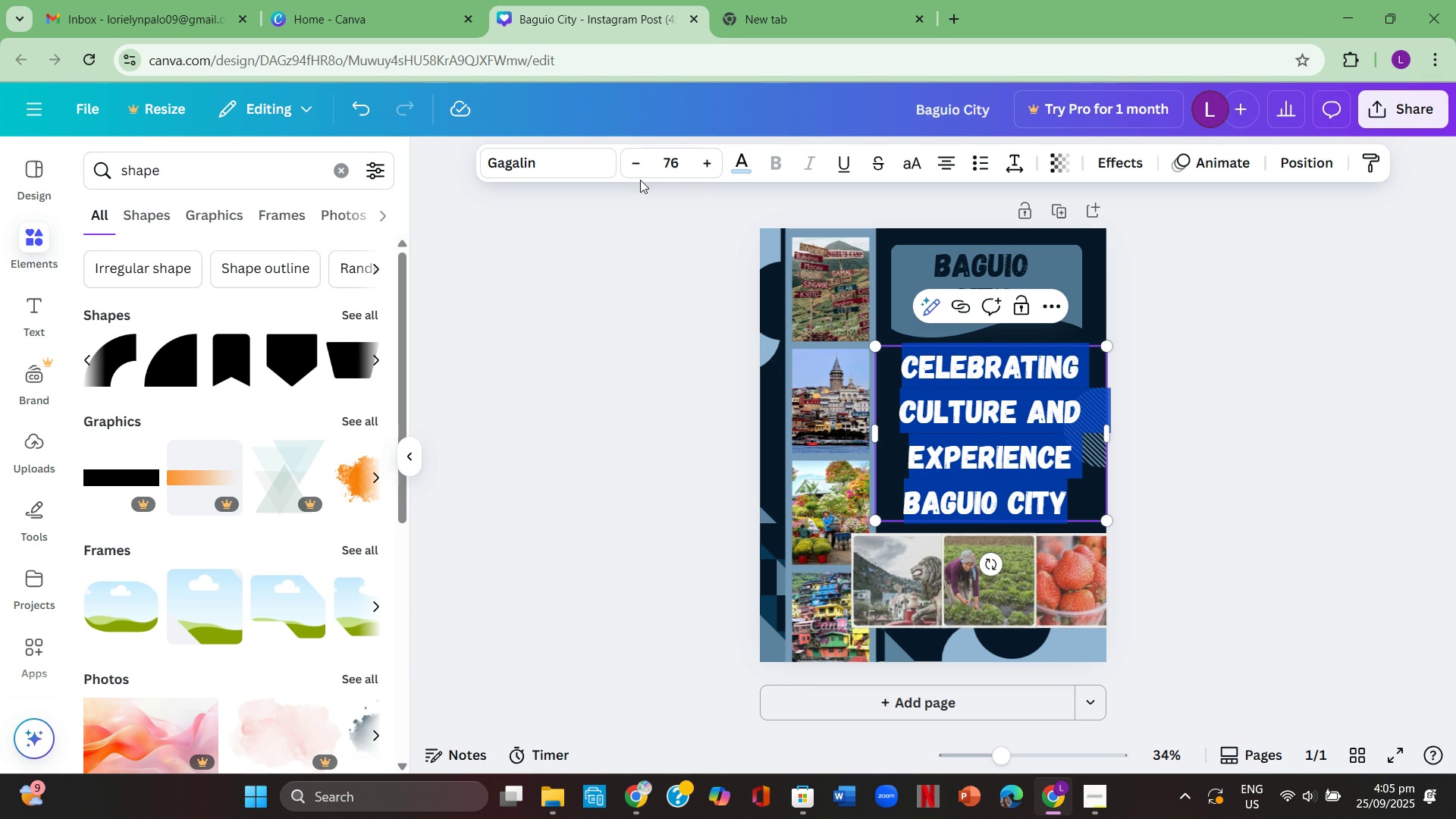 
left_click([640, 171])
 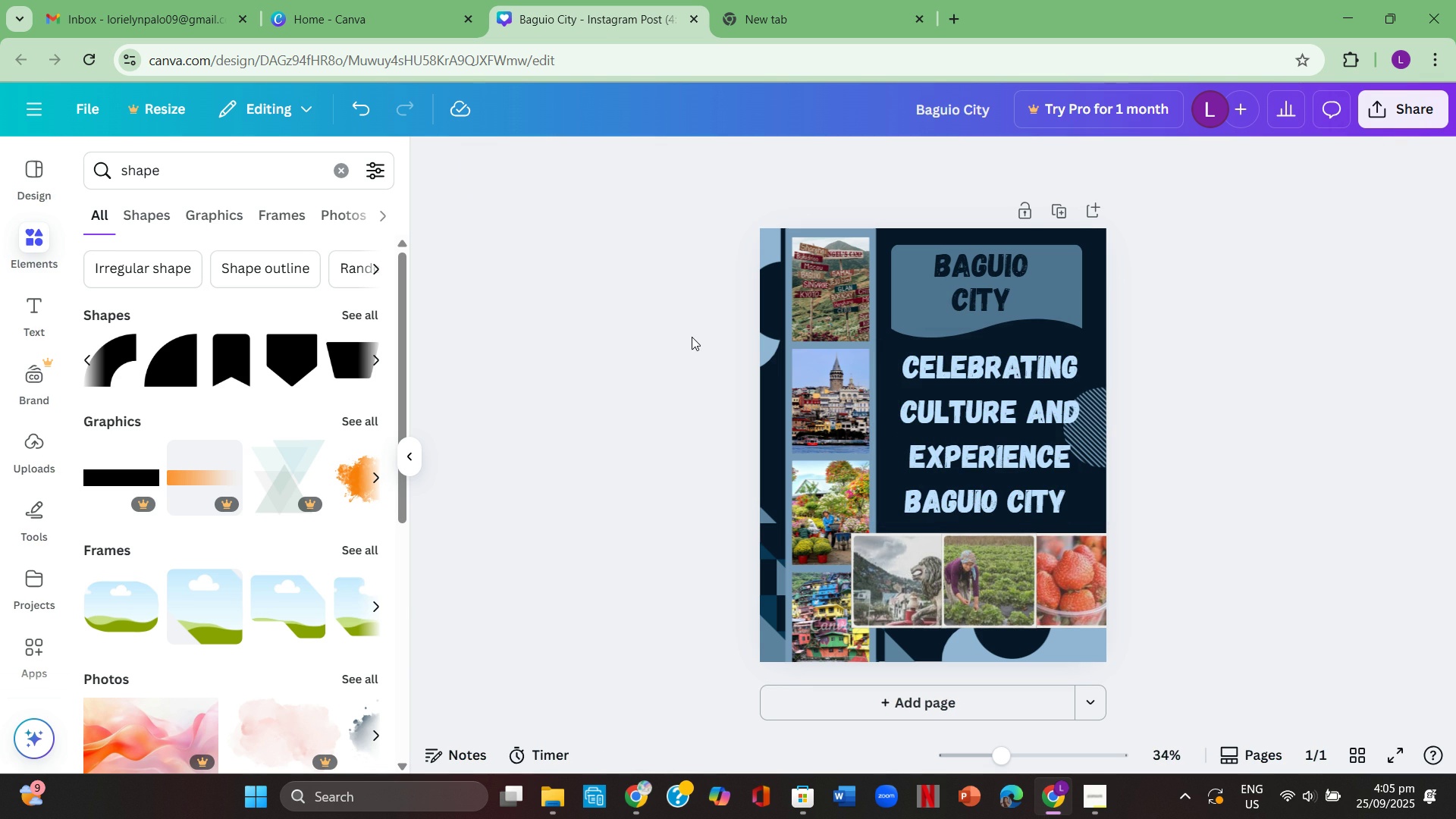 
left_click([692, 337])
 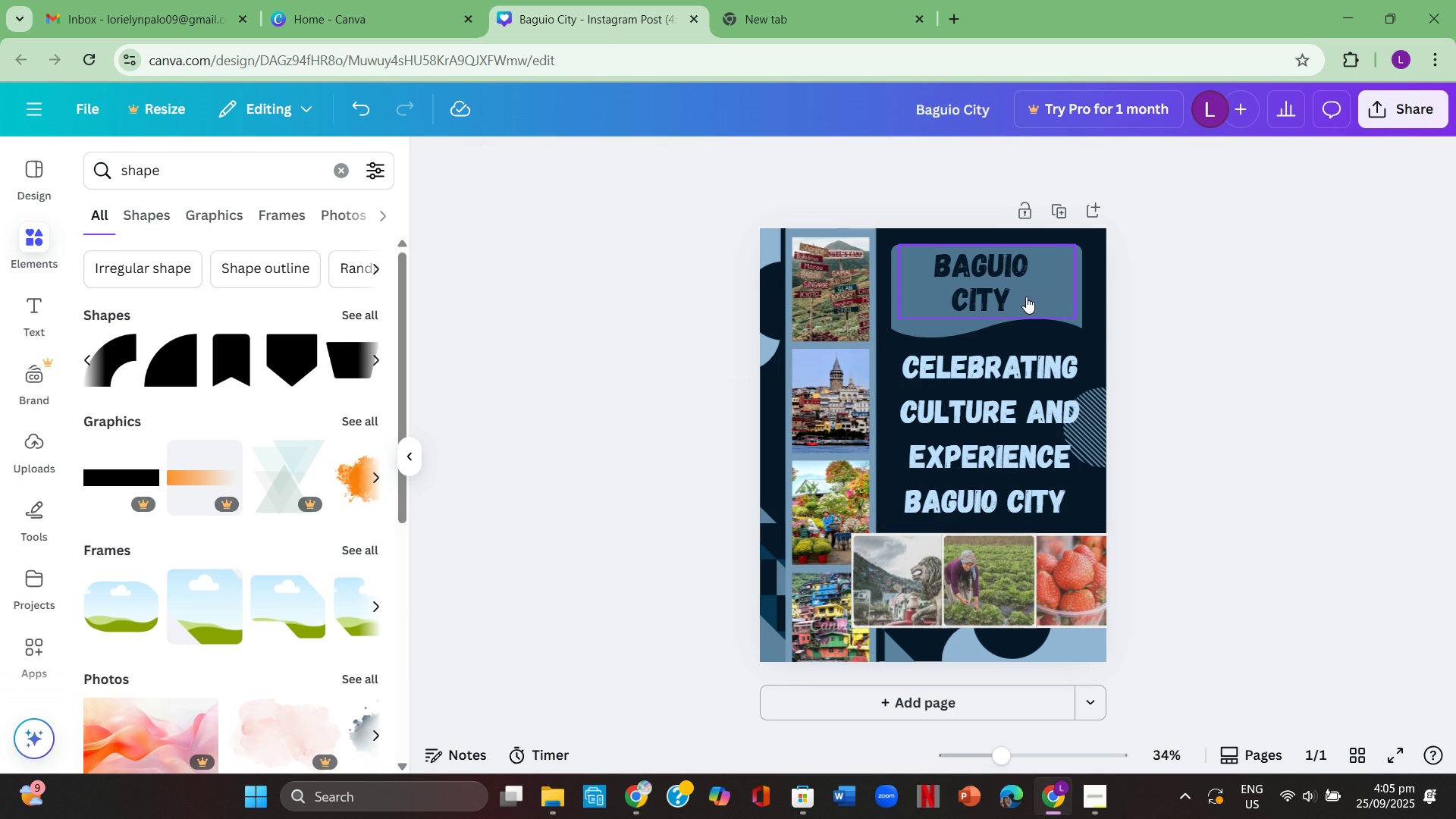 
left_click([1026, 297])
 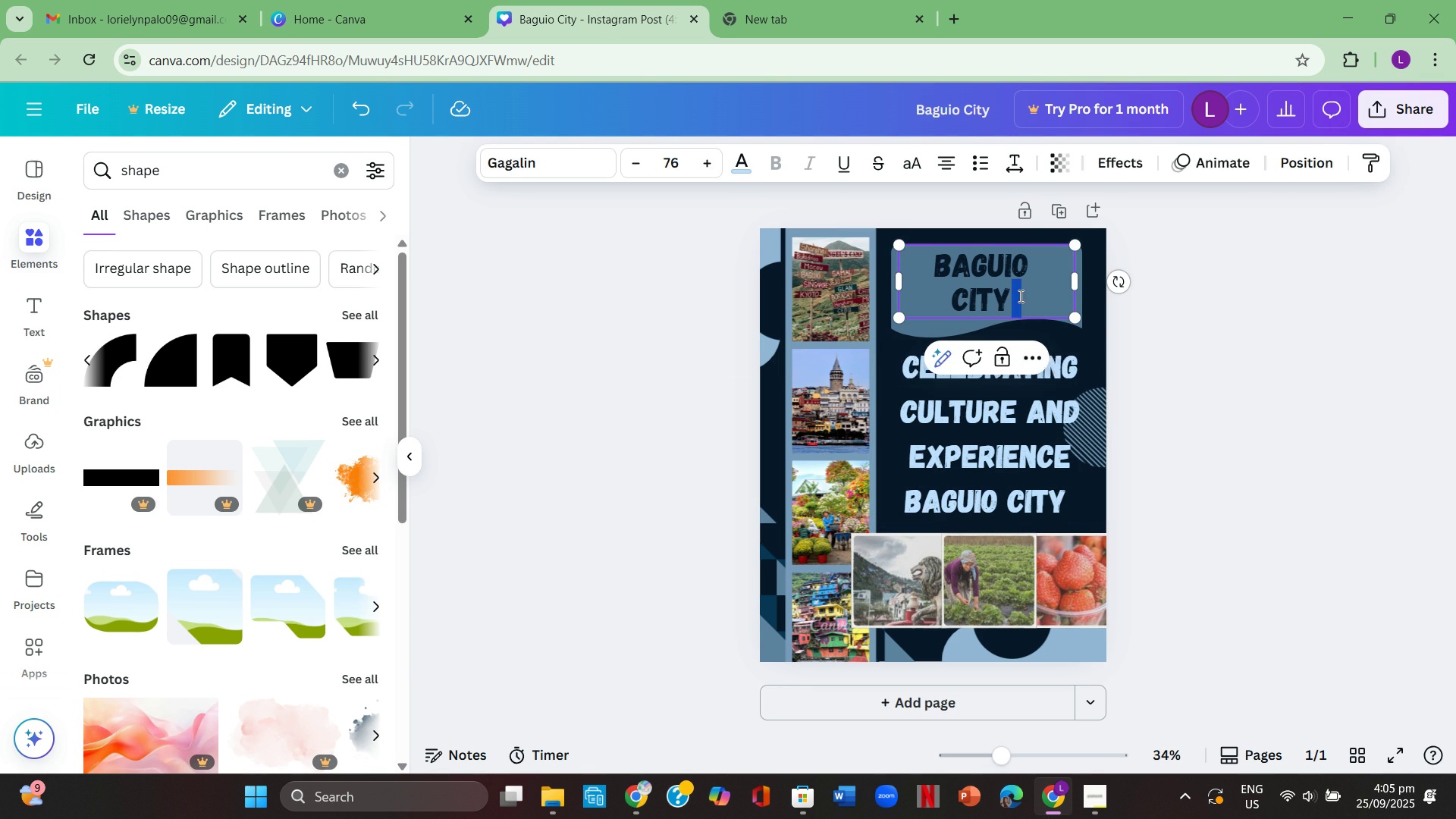 
double_click([1019, 296])
 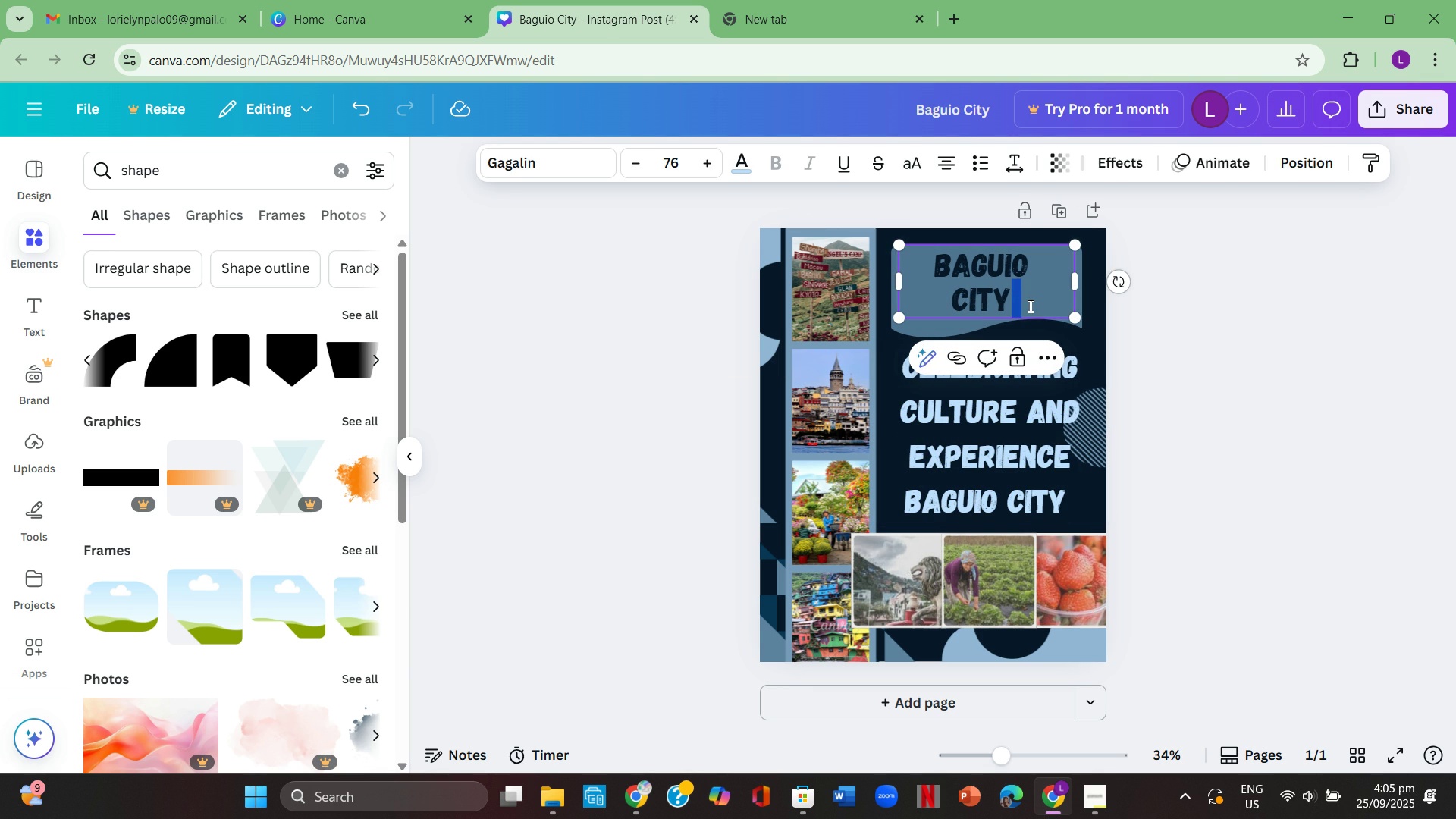 
left_click([1034, 303])